 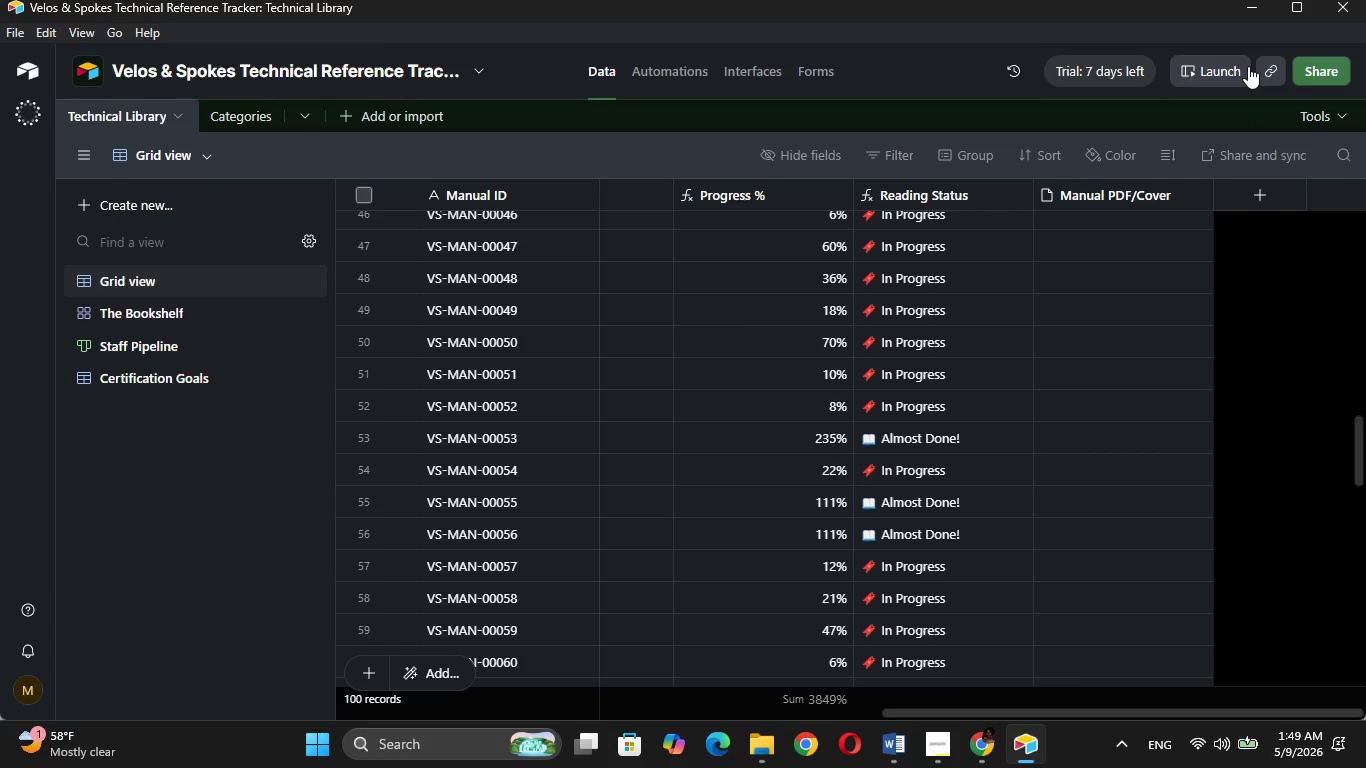 
left_click([1301, 72])
 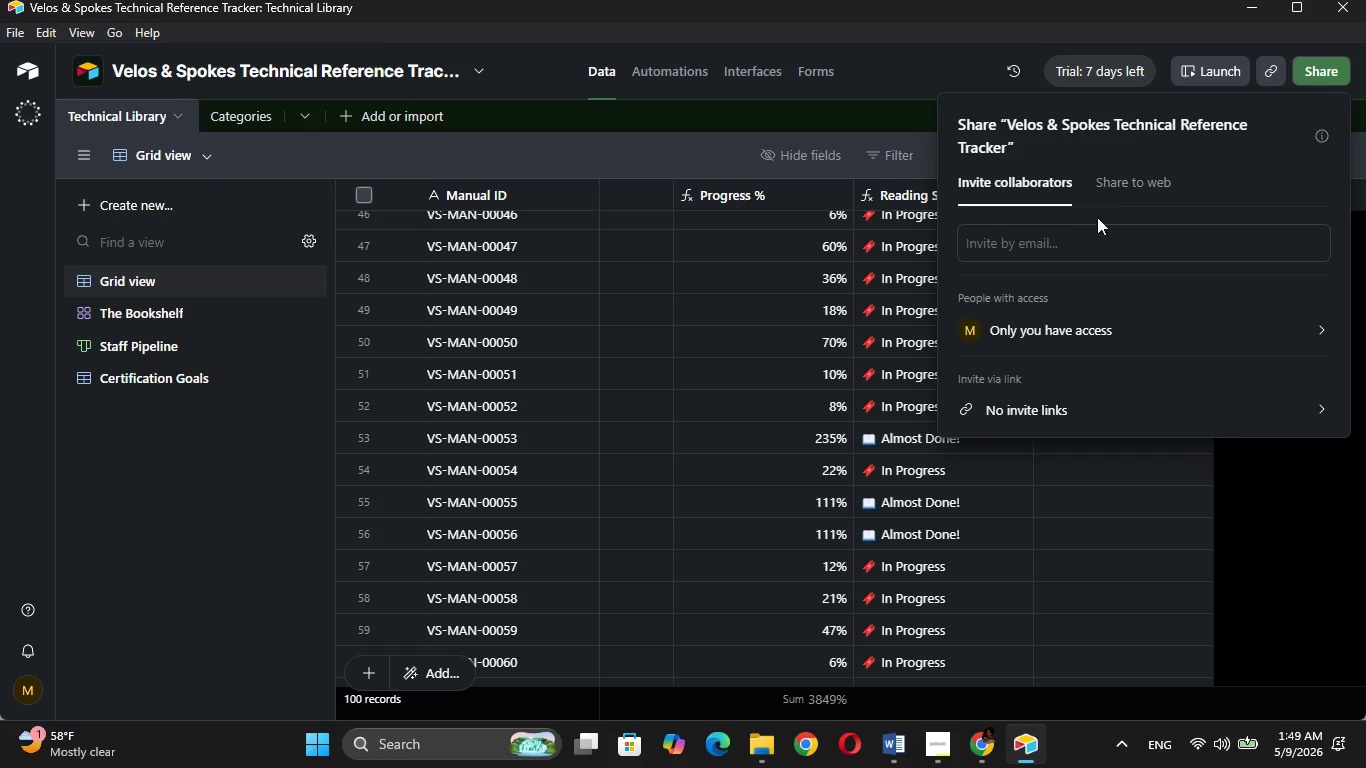 
left_click([1120, 197])
 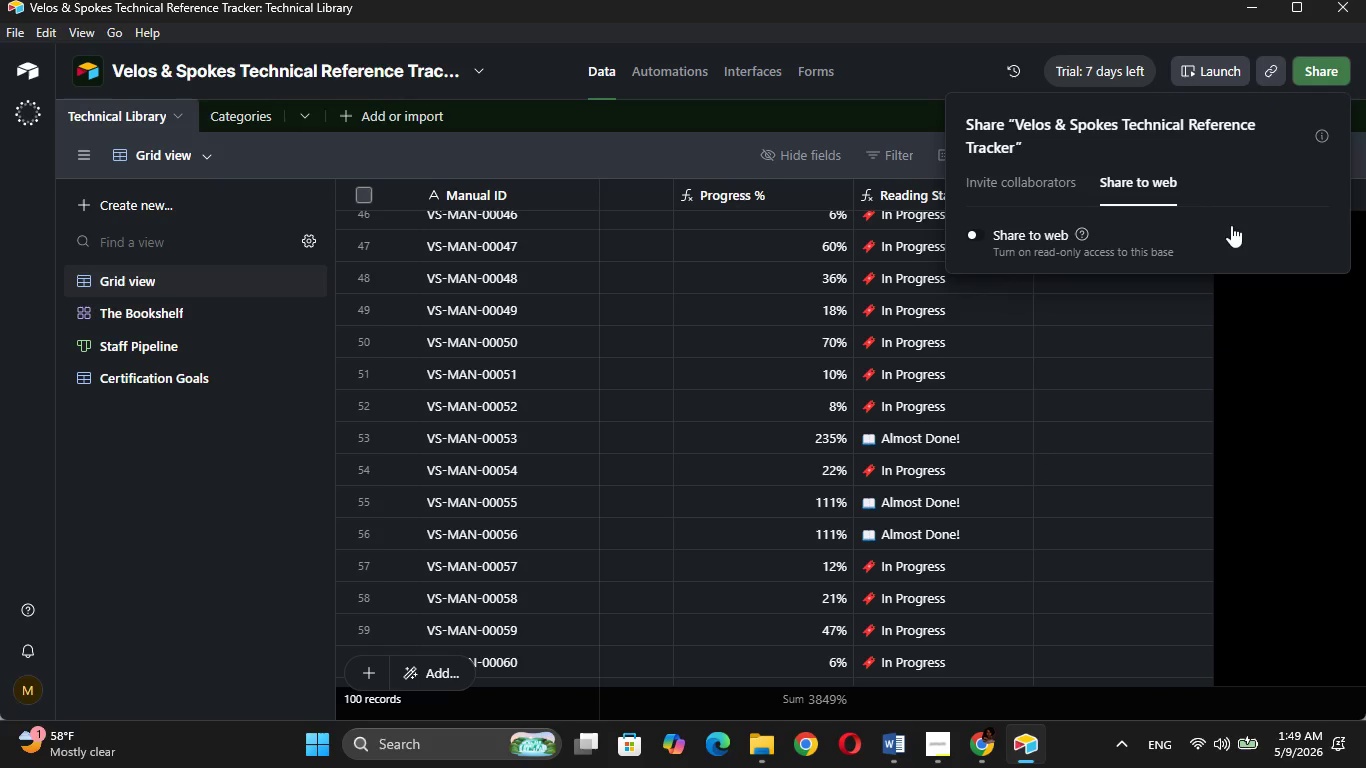 
left_click([1174, 236])
 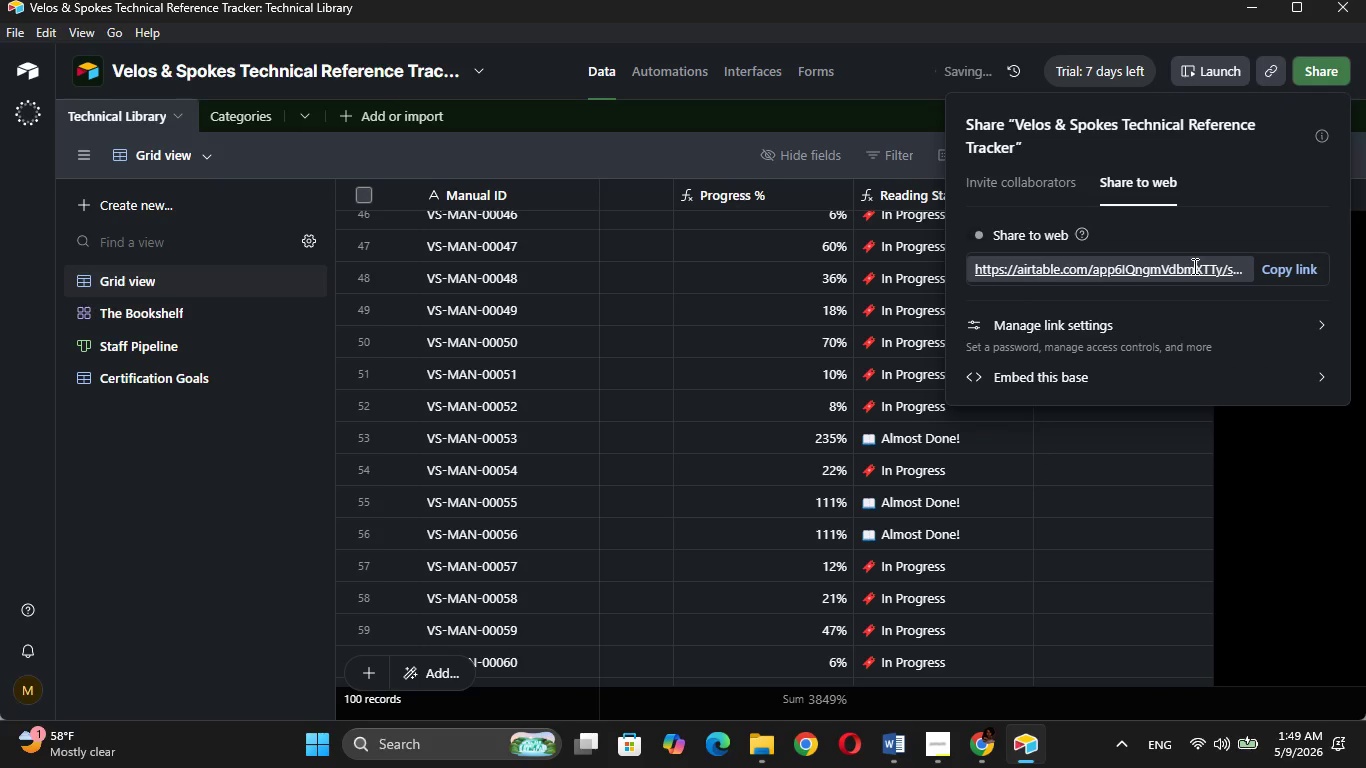 
wait(6.92)
 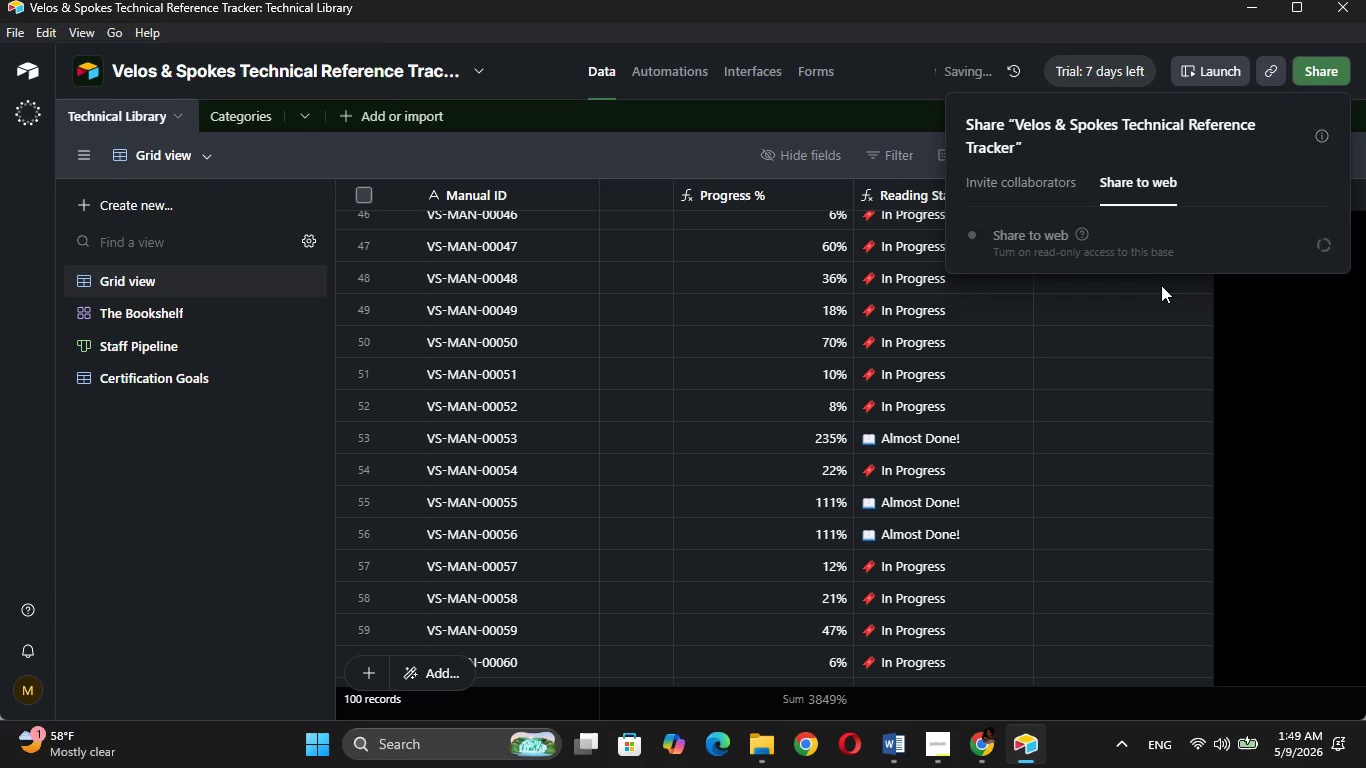 
left_click([1173, 324])
 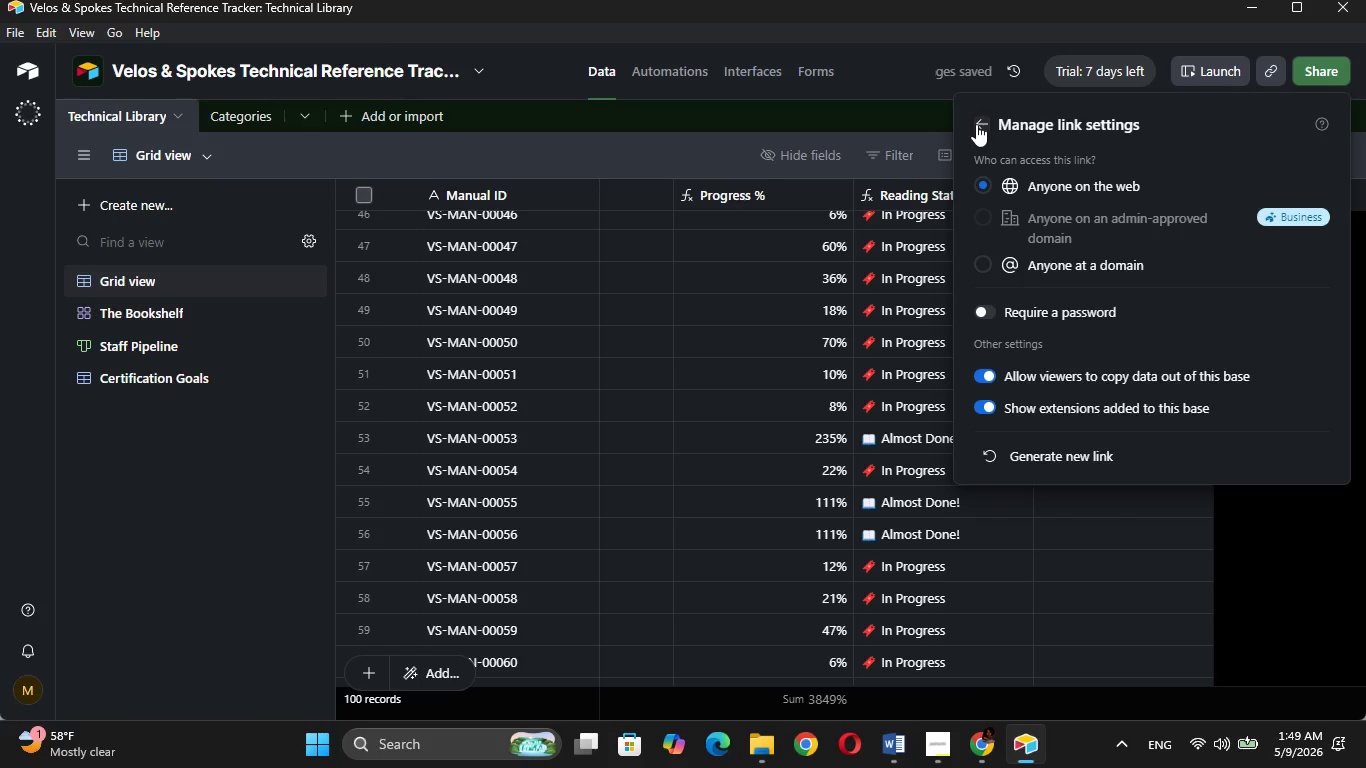 
left_click([976, 124])
 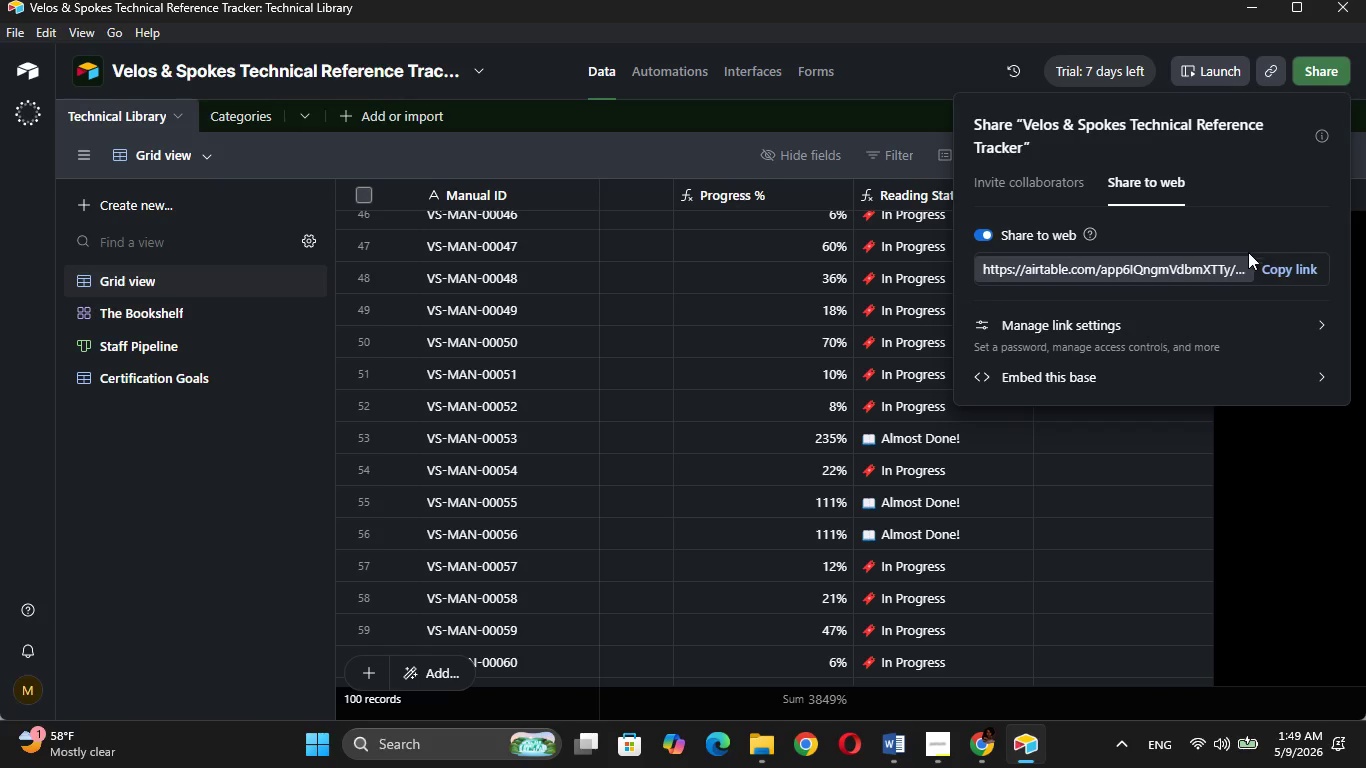 
left_click([1272, 267])
 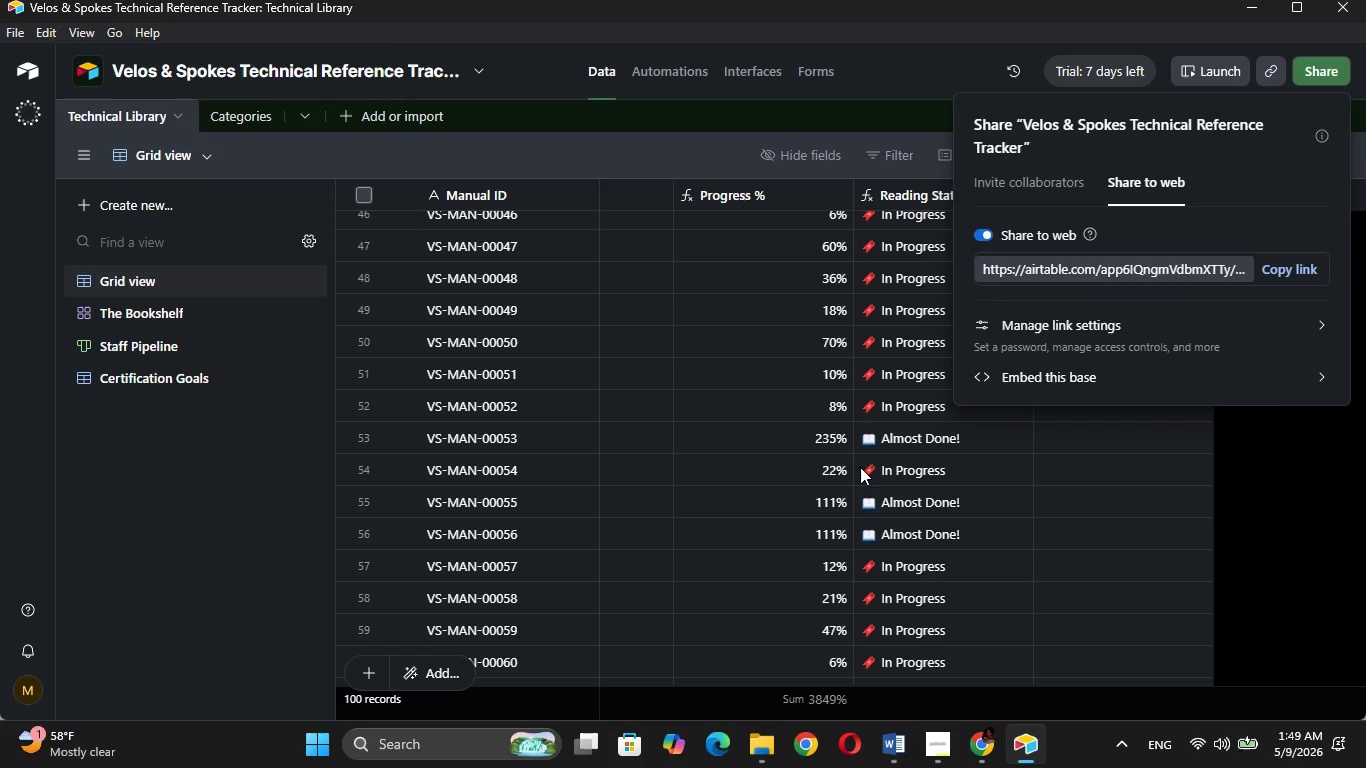 
wait(35.67)
 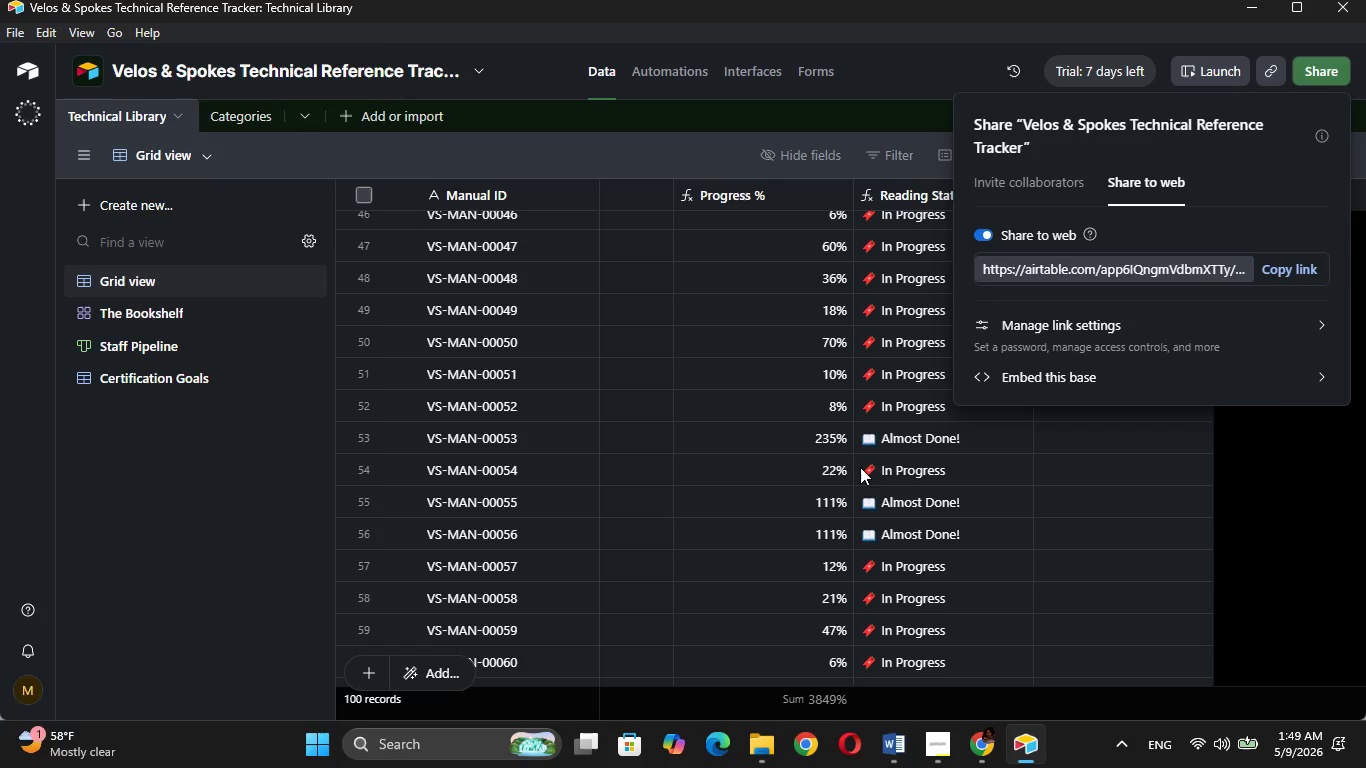 
left_click([1286, 260])
 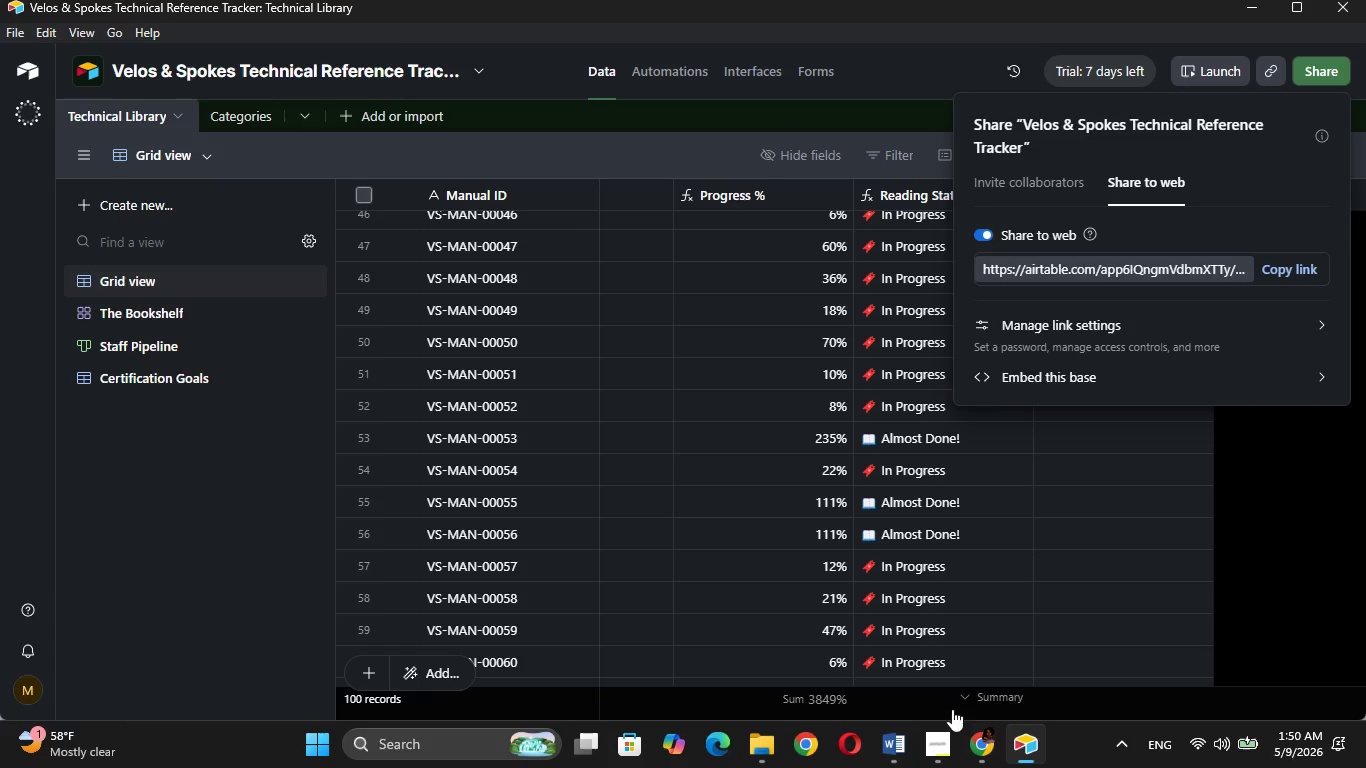 
left_click([940, 737])